 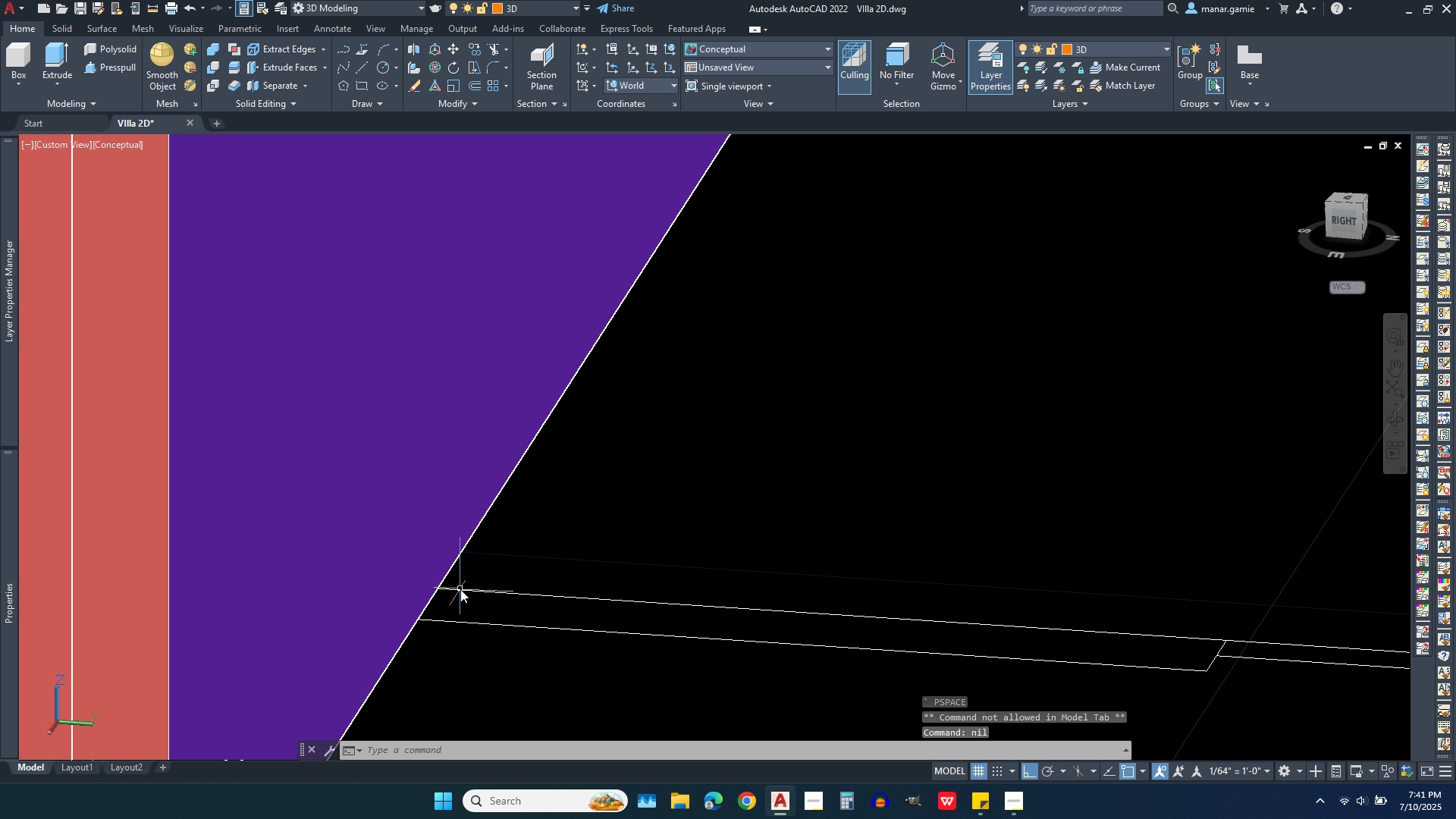 
right_click([447, 592])
 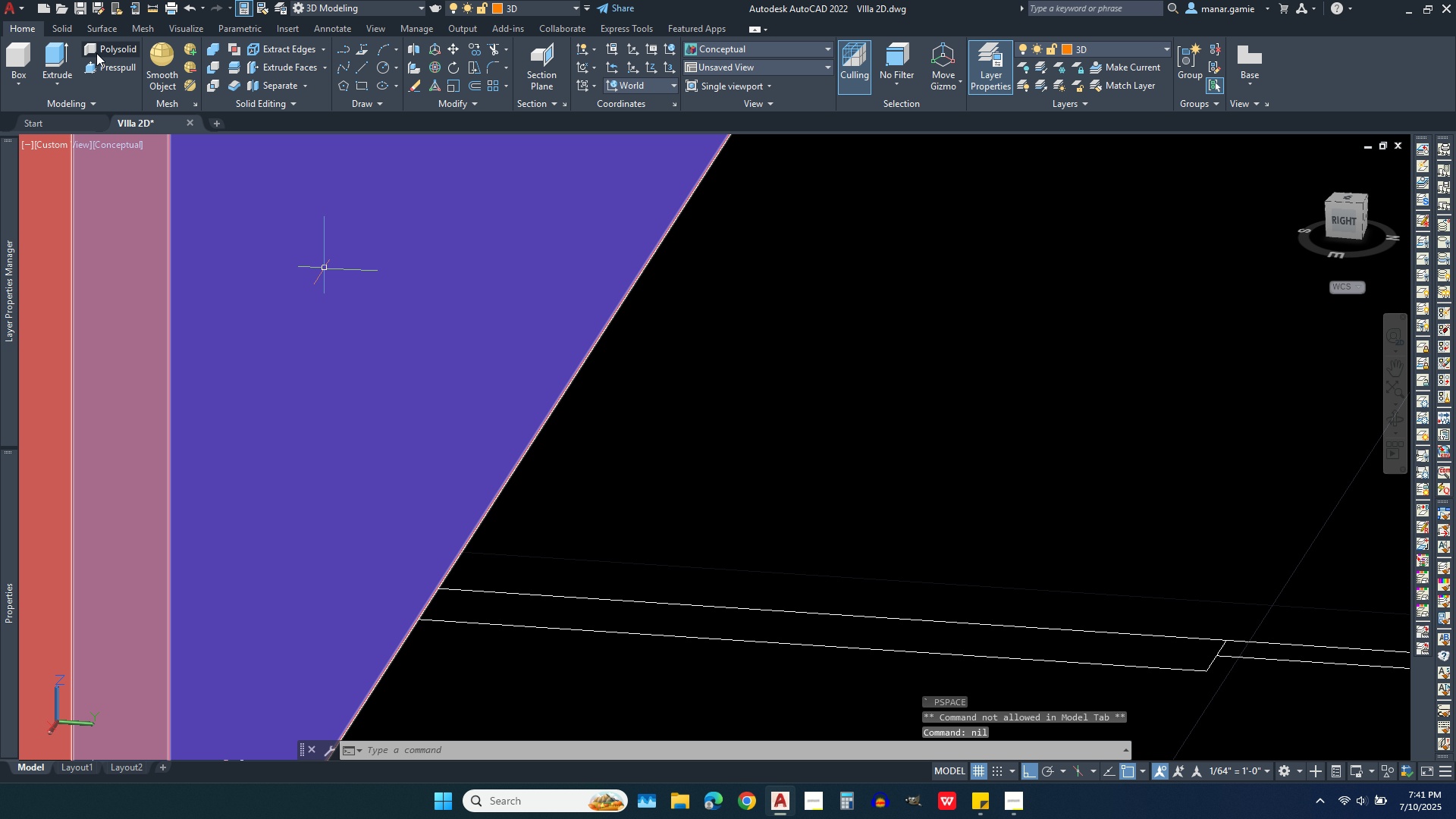 
left_click([96, 46])
 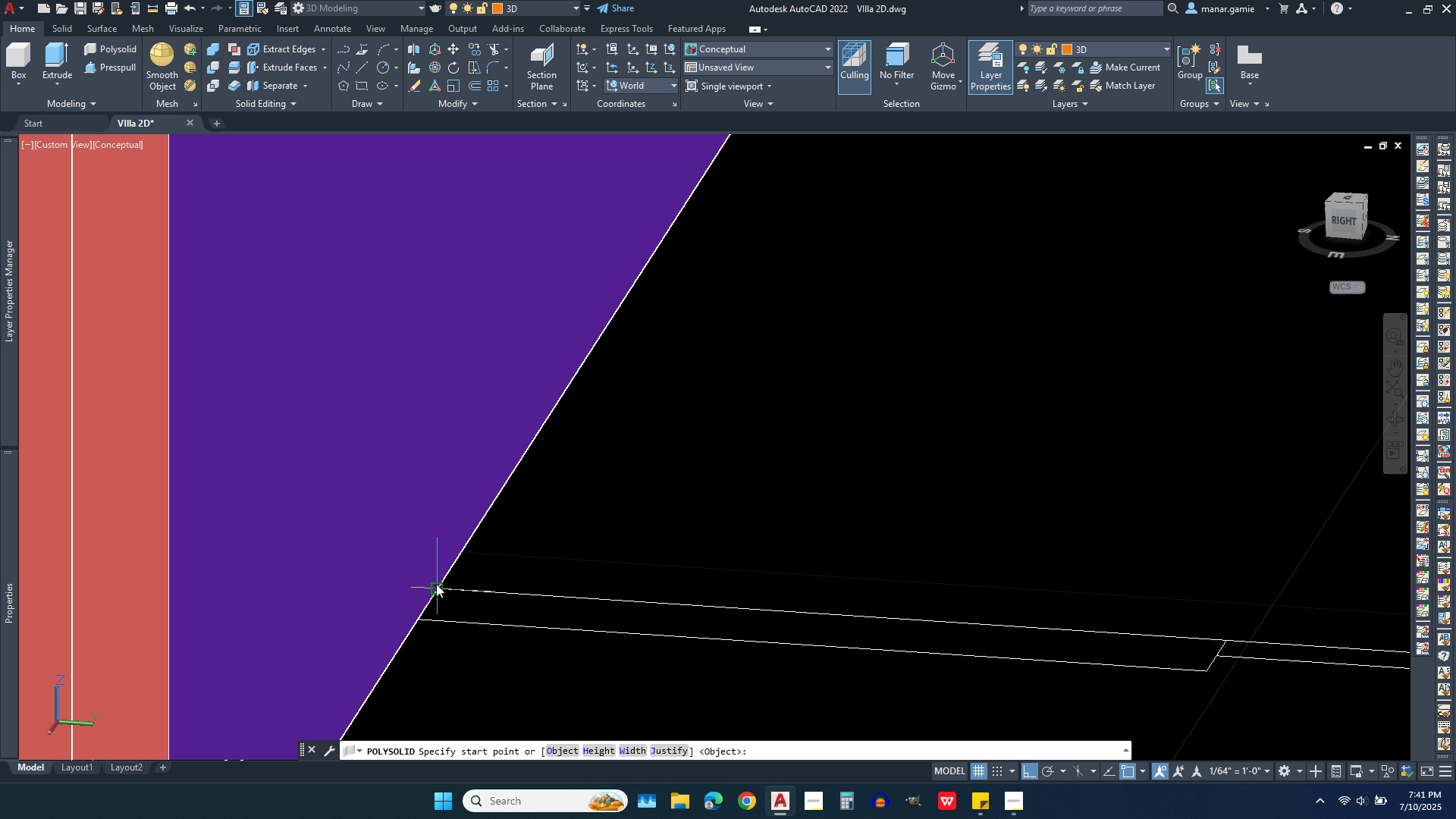 
left_click([436, 584])
 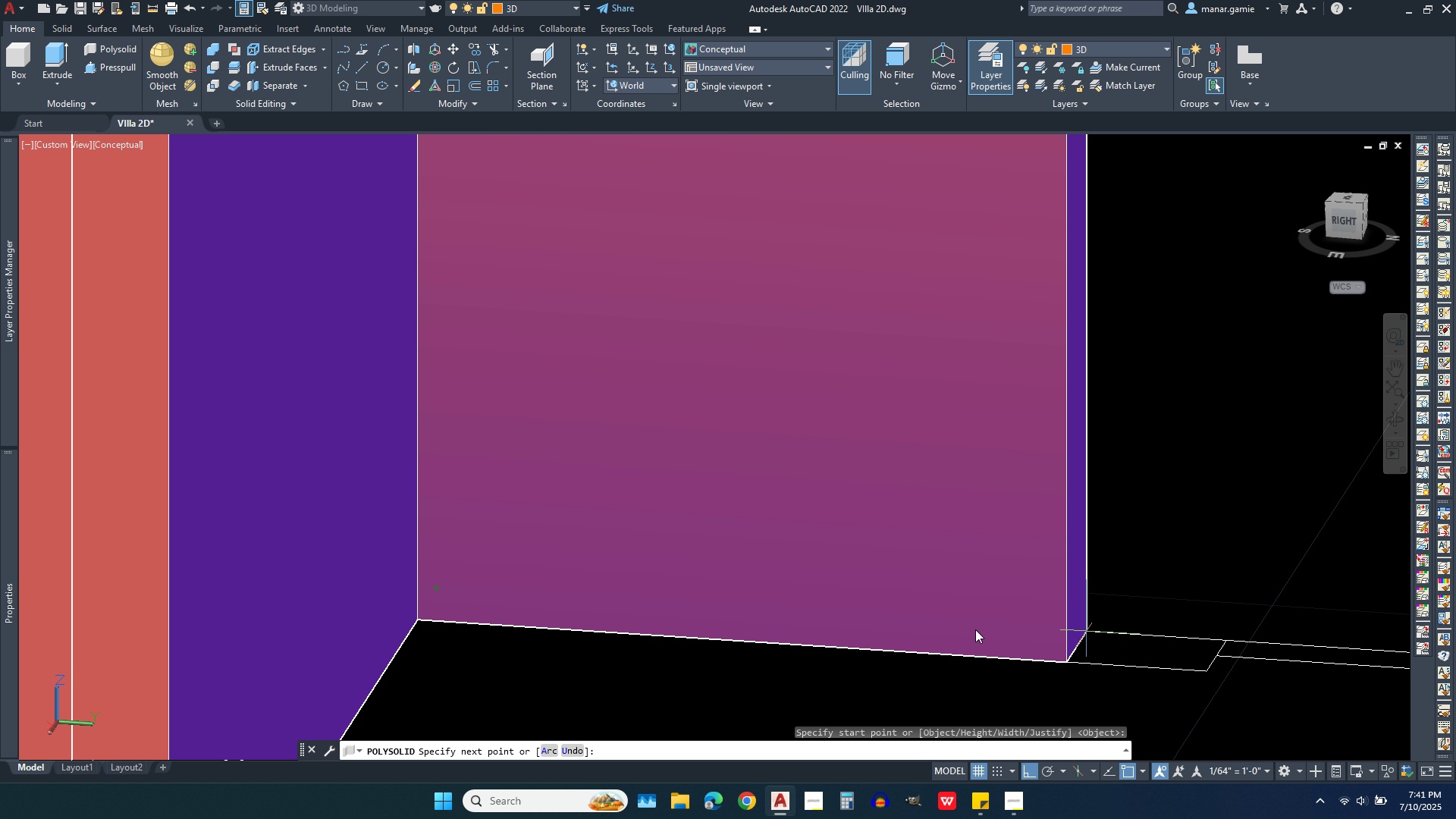 
scroll: coordinate [617, 584], scroll_direction: down, amount: 3.0
 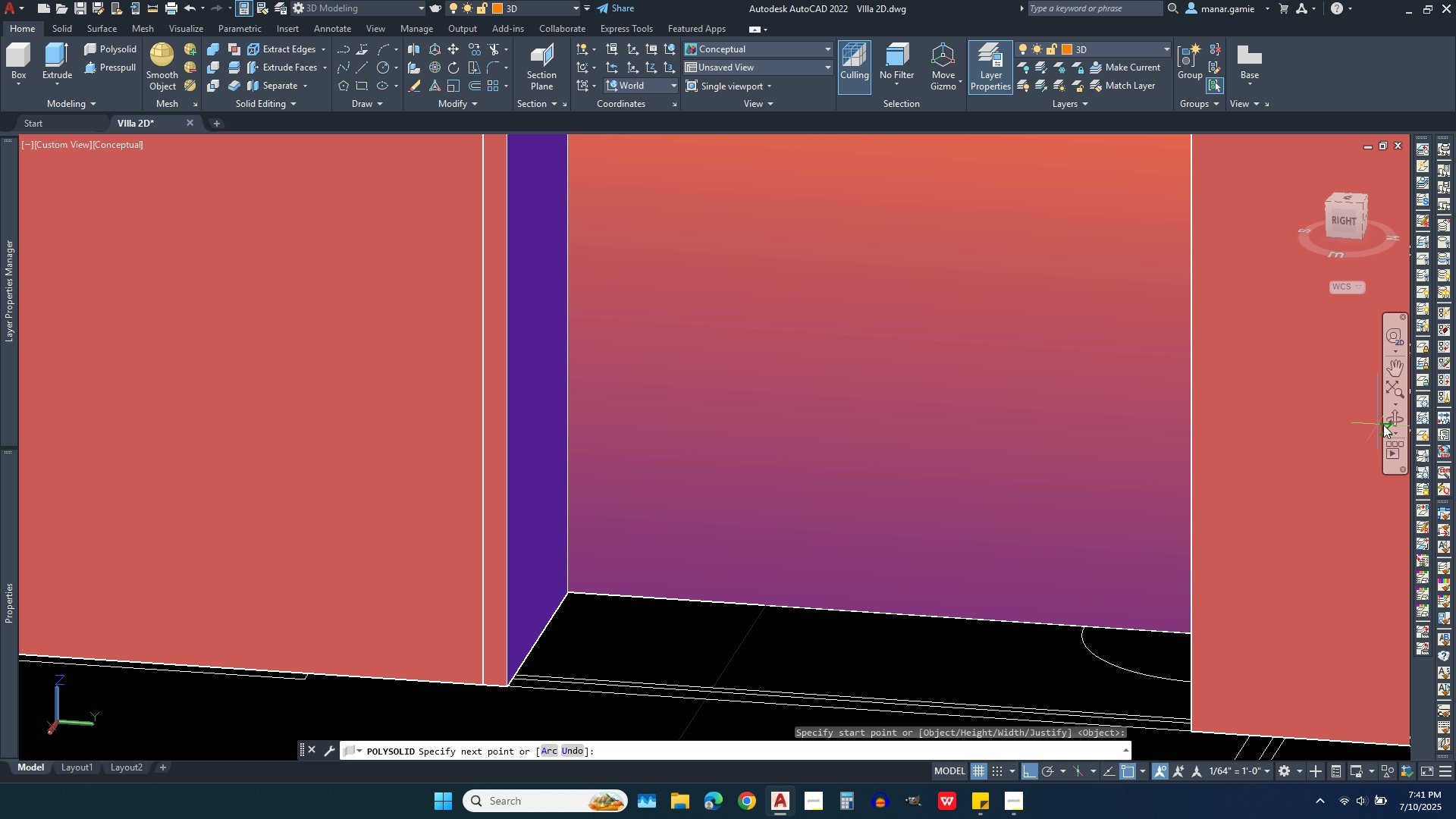 
left_click([1392, 419])